 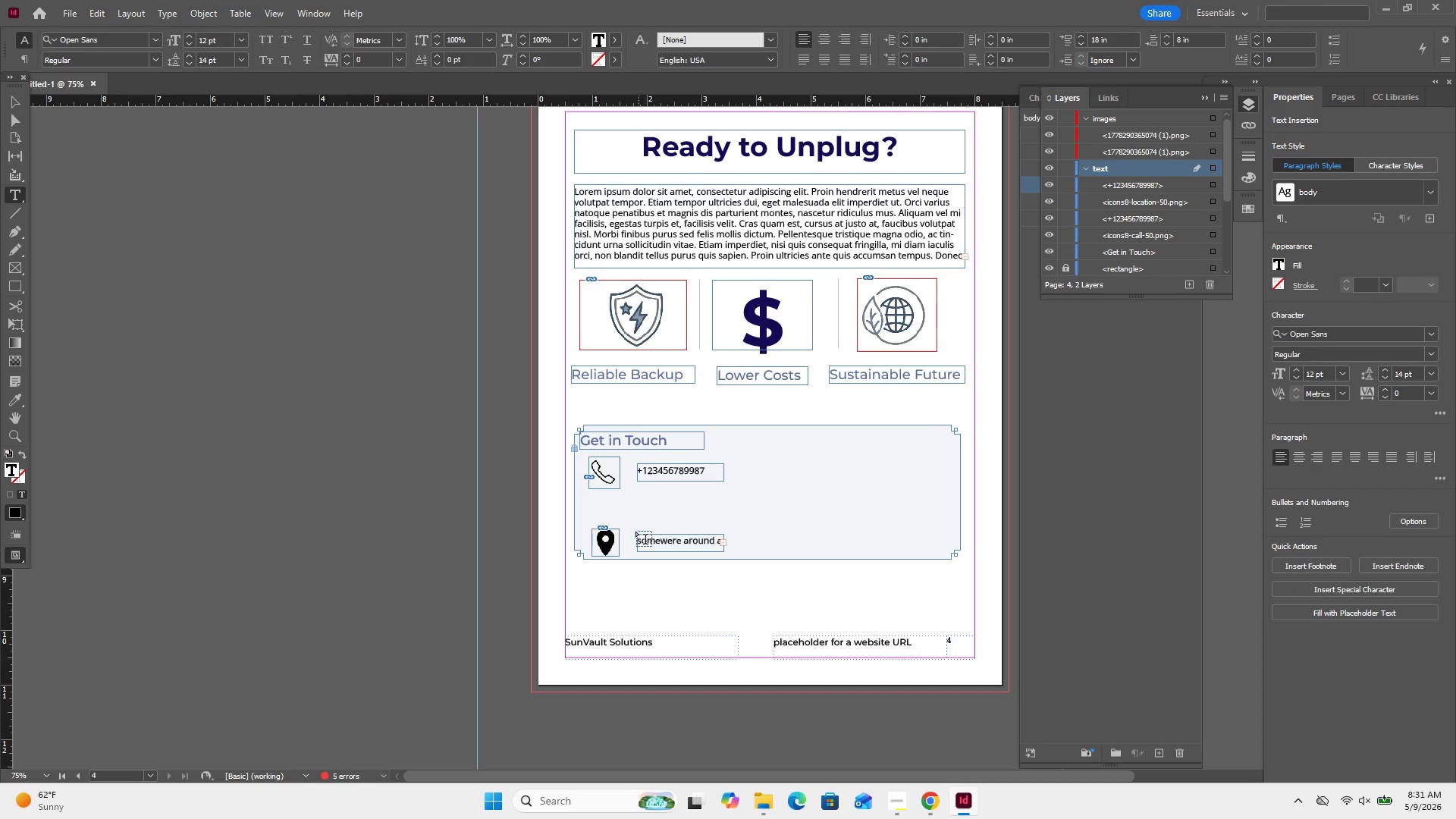 
left_click([72, 9])
 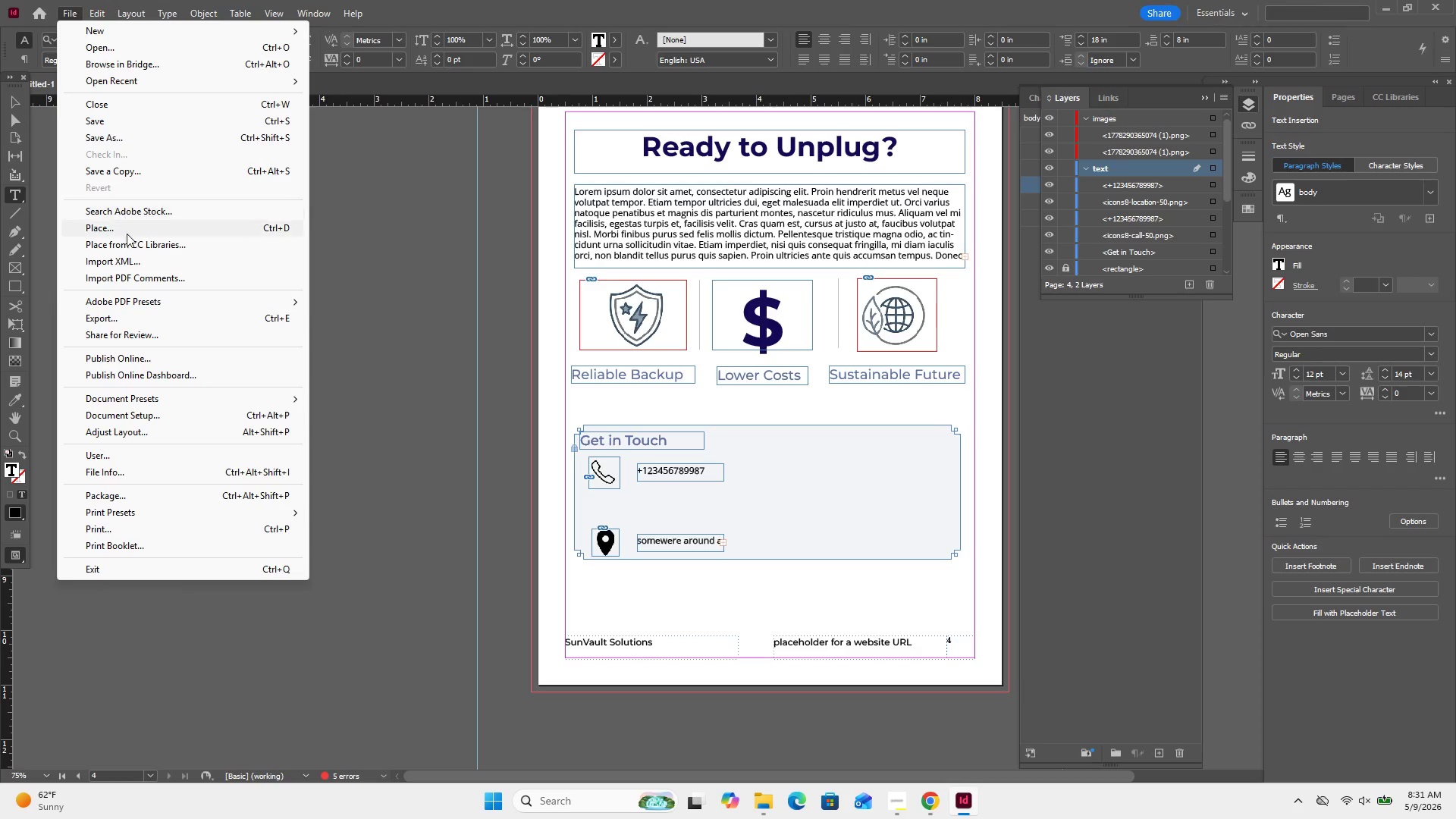 
left_click([127, 234])
 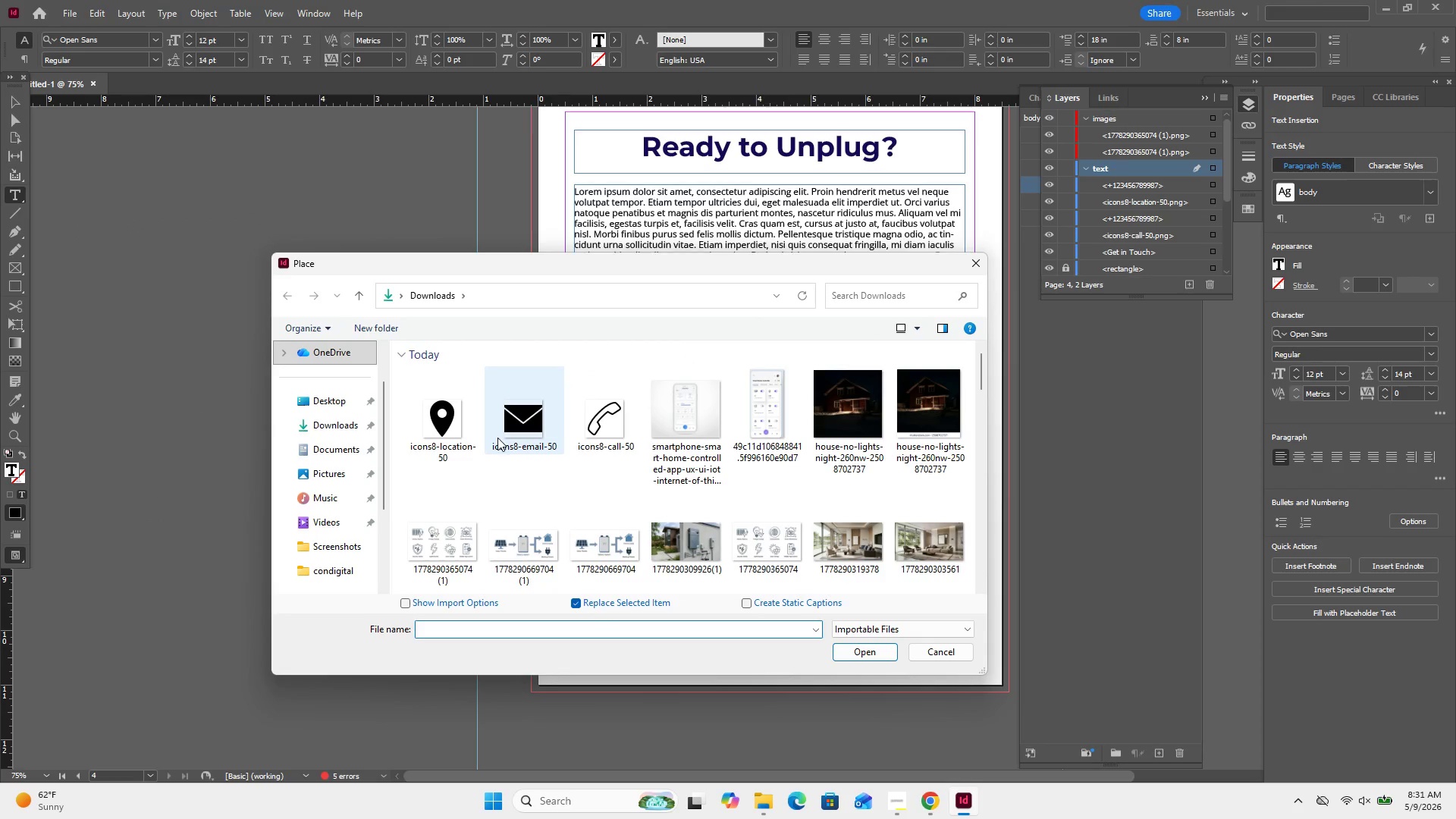 
double_click([497, 438])
 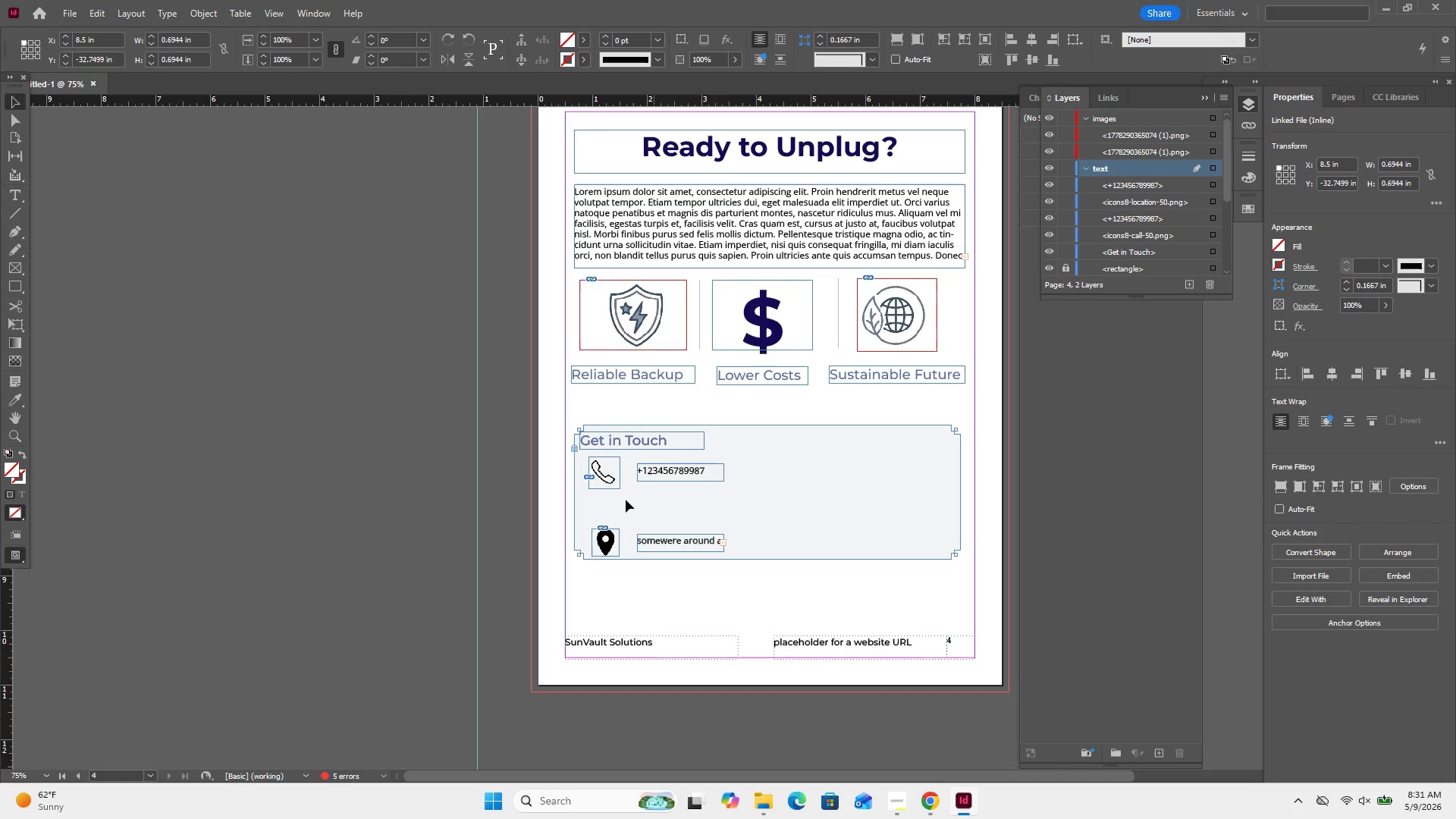 
left_click([322, 369])
 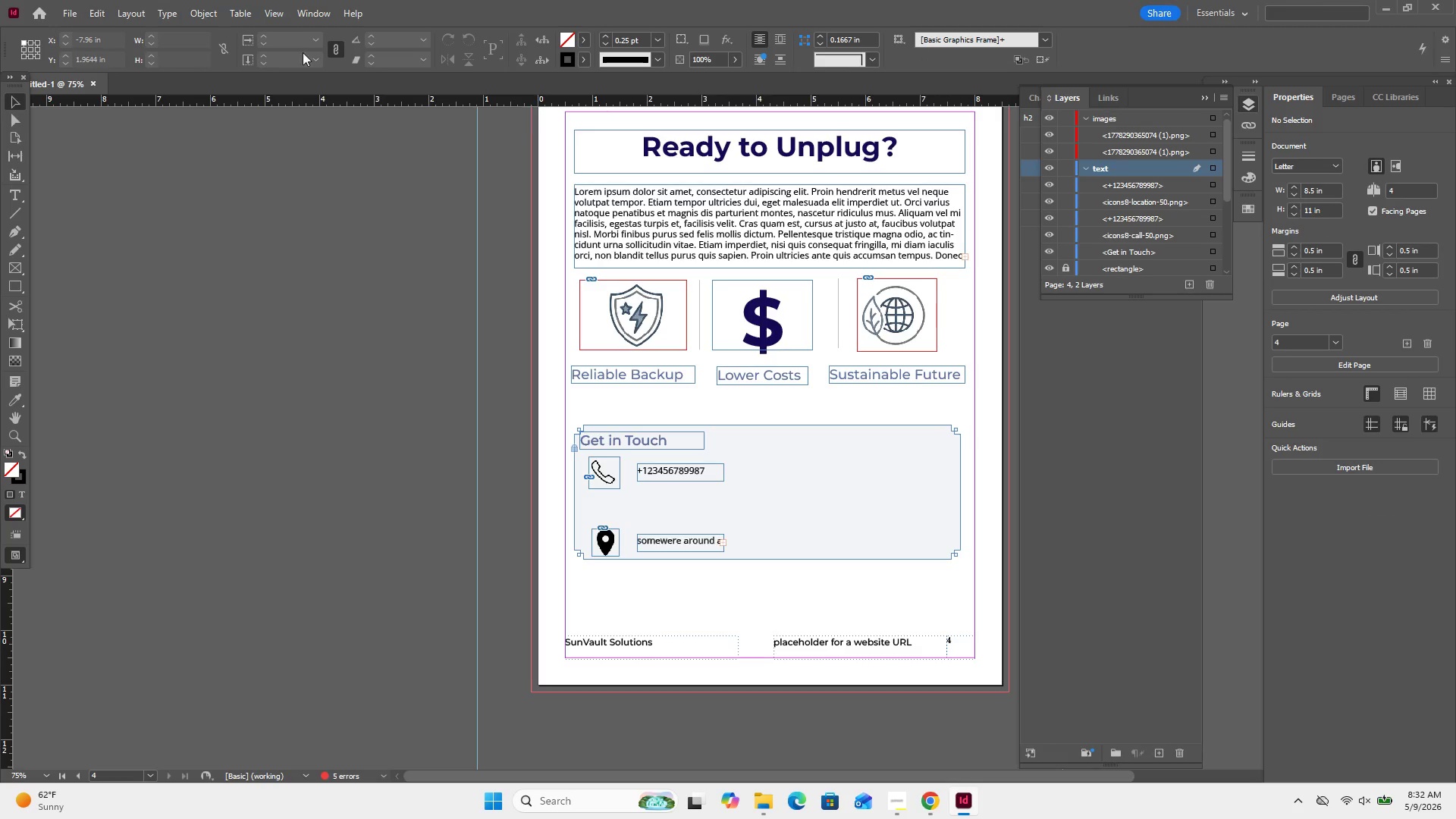 
left_click_drag(start_coordinate=[1160, 183], to_coordinate=[1169, 192])
 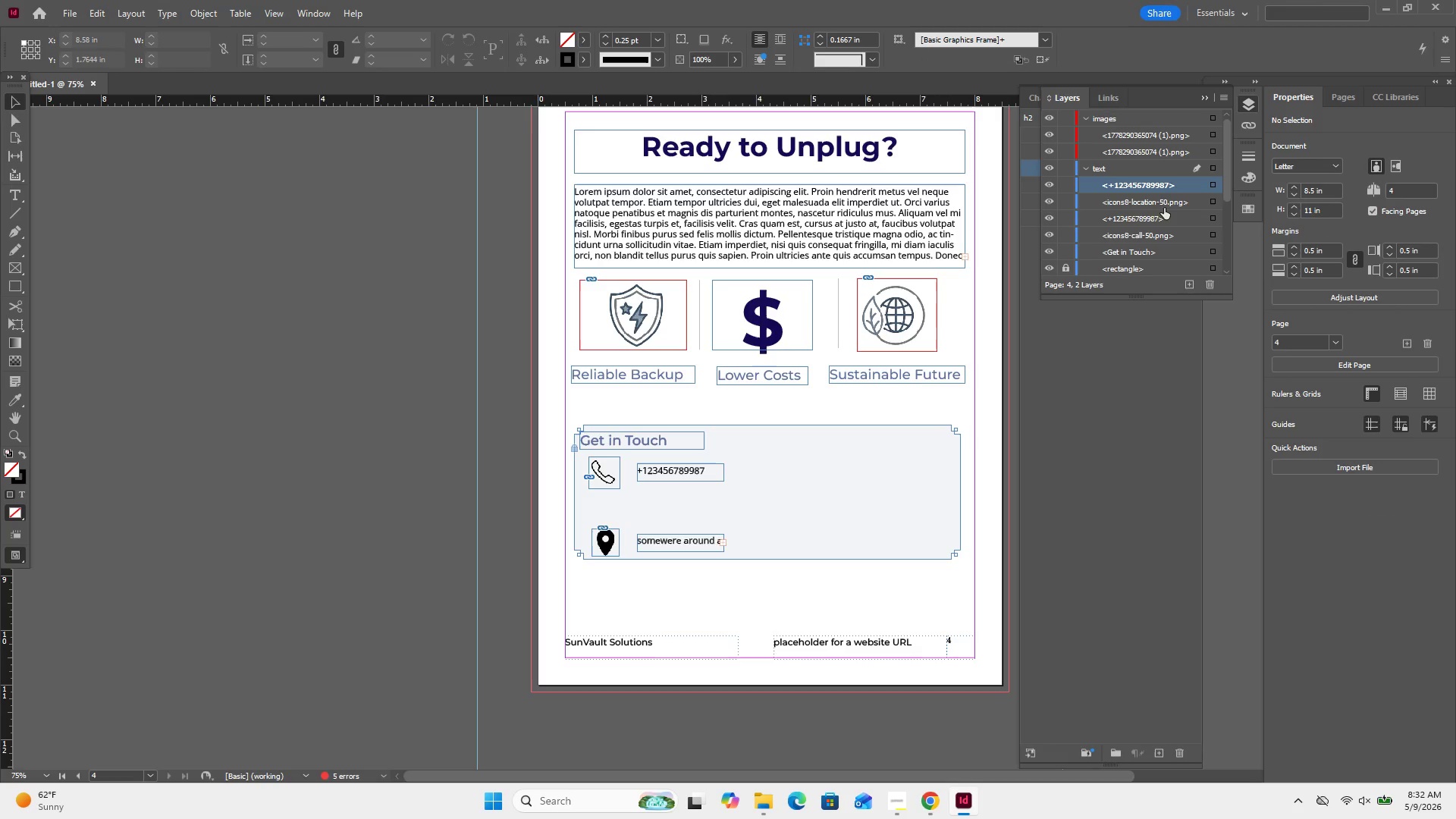 
left_click_drag(start_coordinate=[1166, 206], to_coordinate=[1148, 143])
 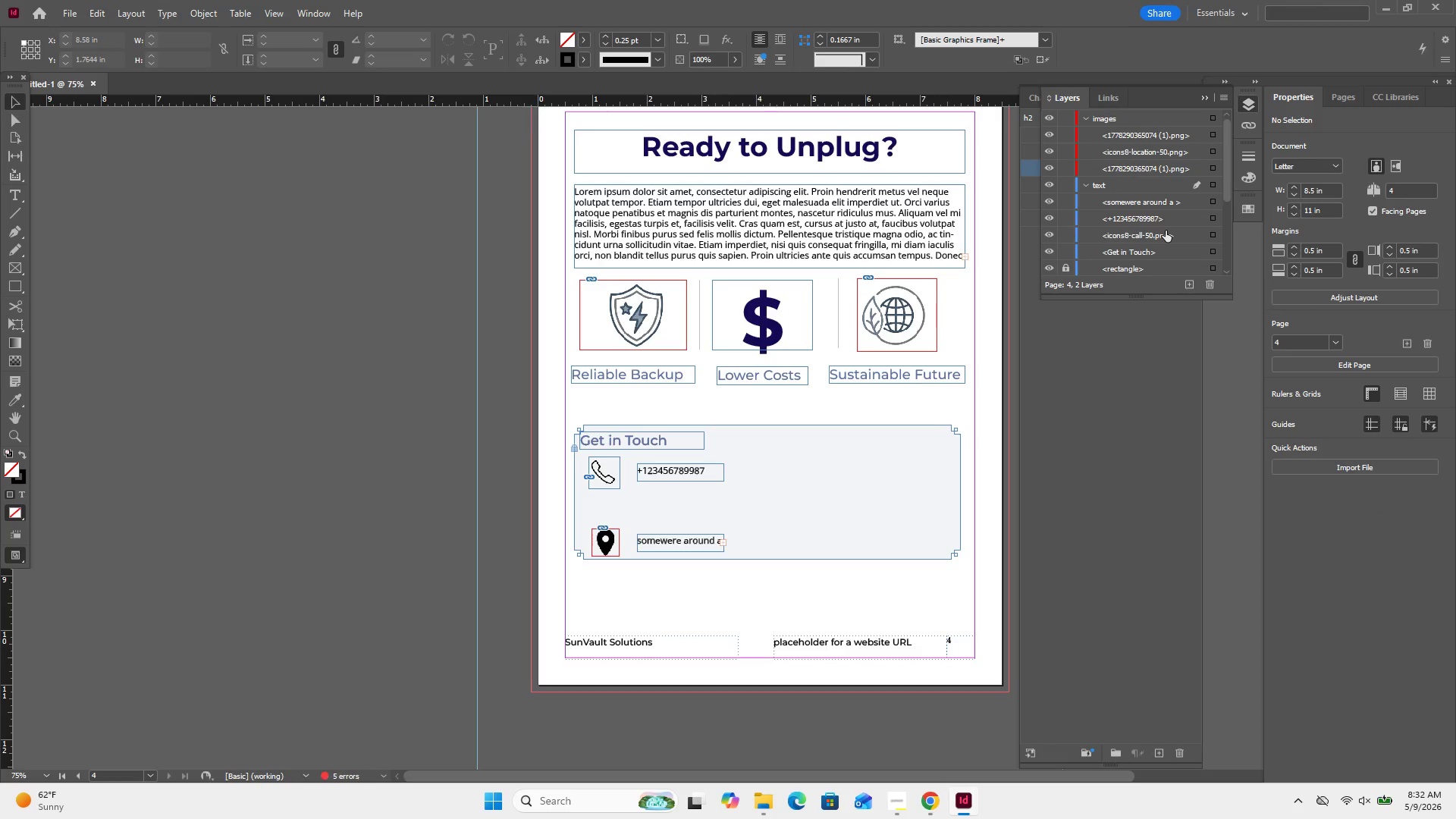 
left_click_drag(start_coordinate=[1166, 231], to_coordinate=[1150, 152])
 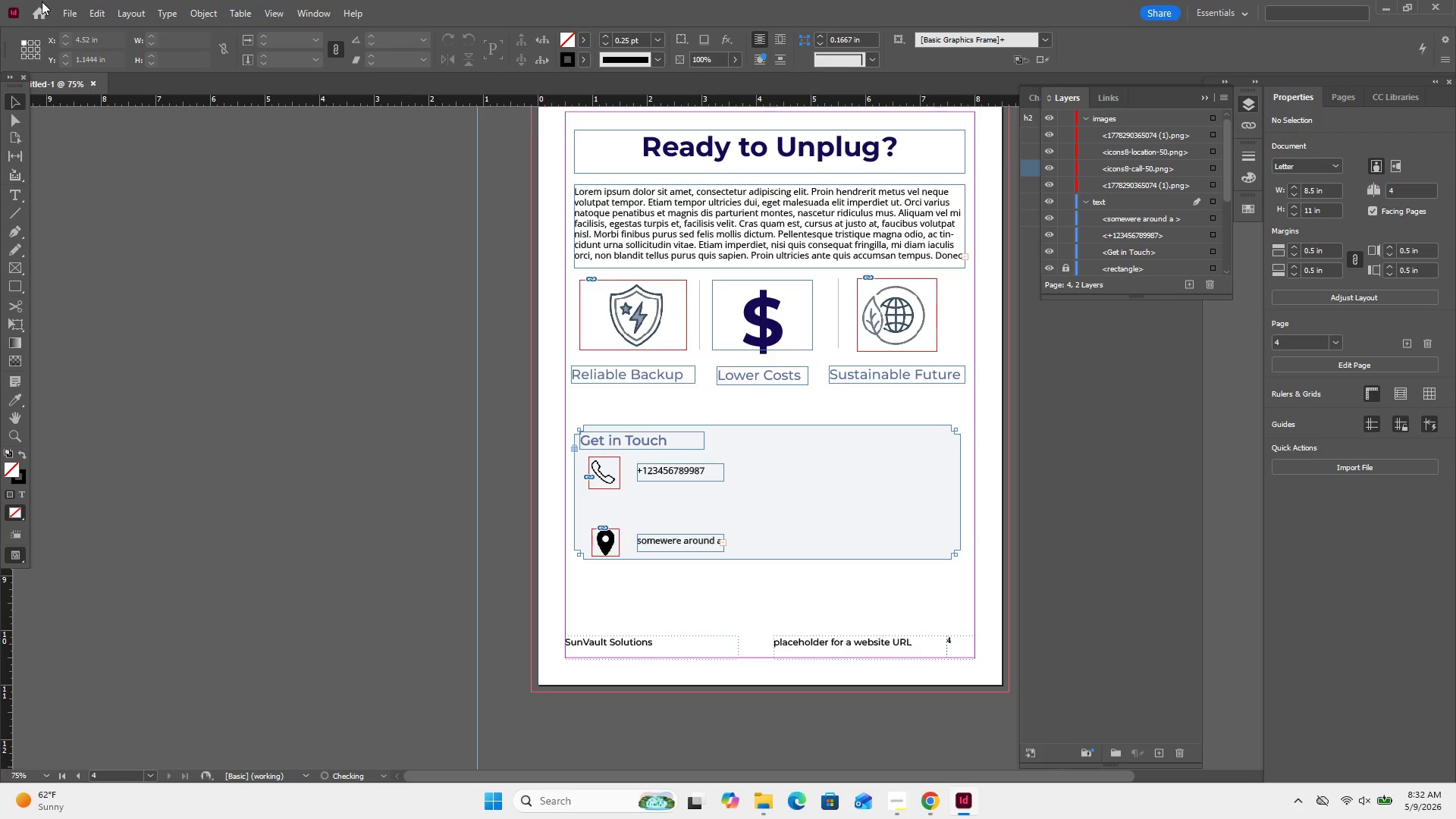 
left_click([42, 2])
 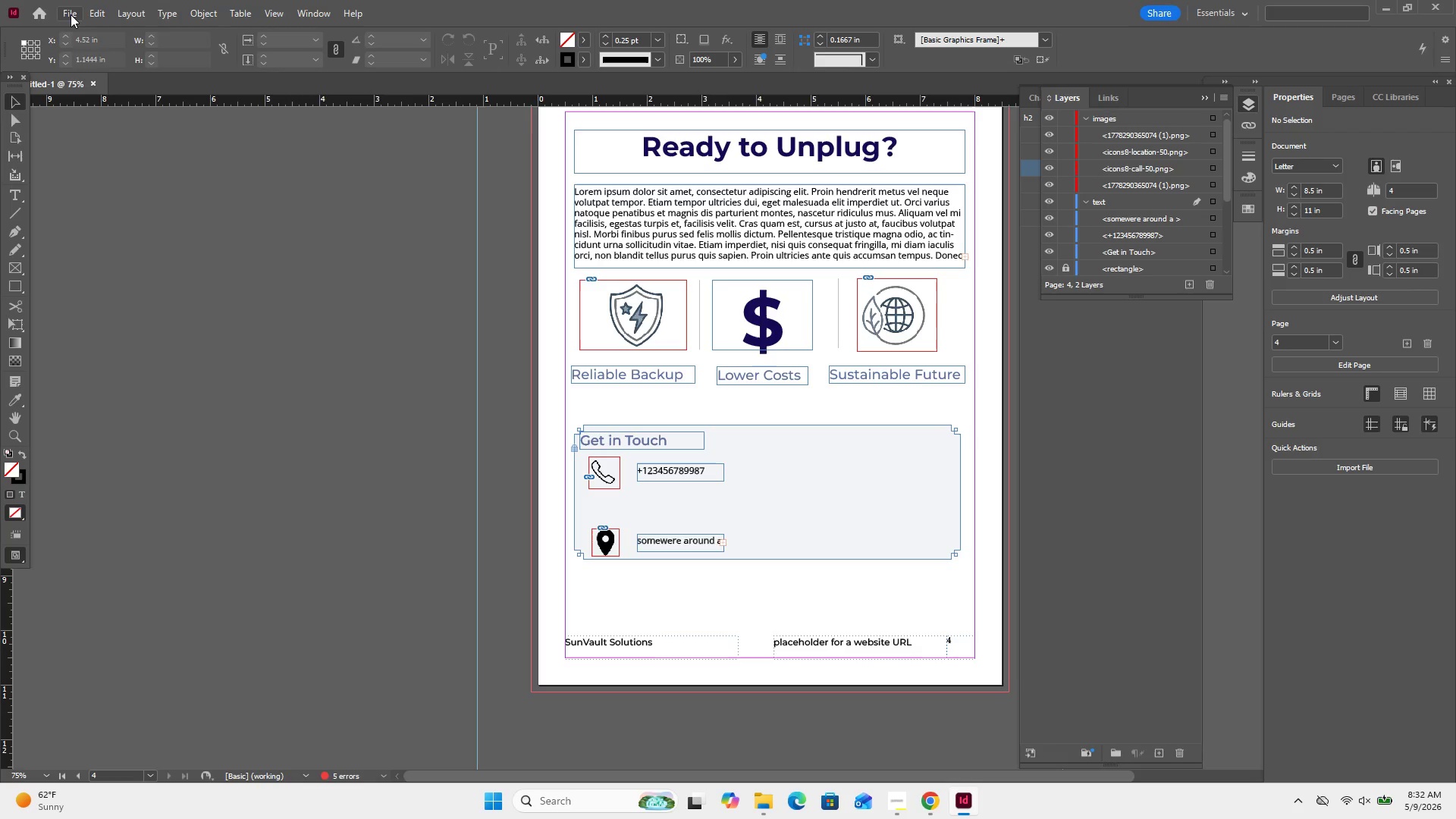 
left_click([71, 14])
 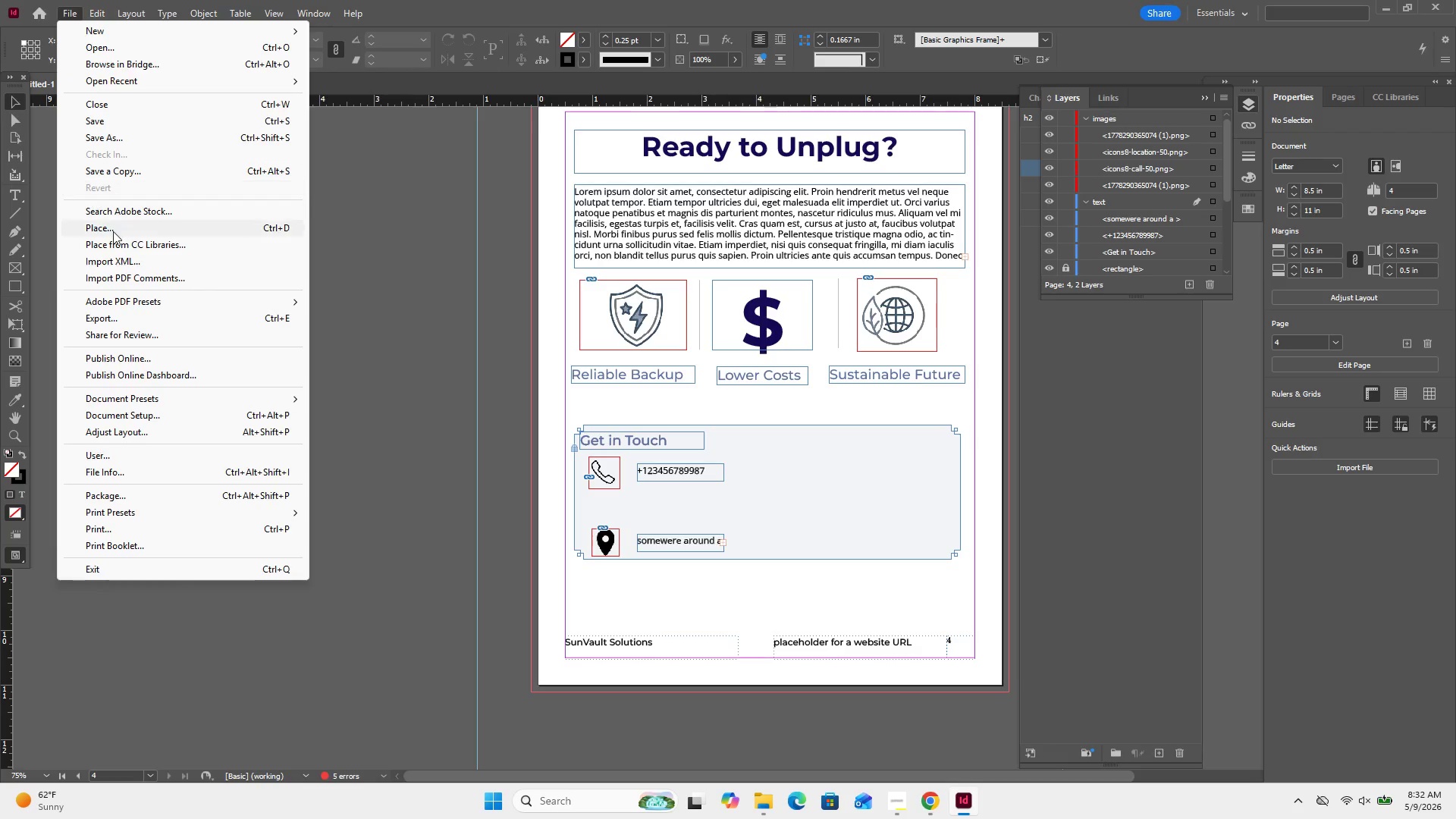 
left_click([115, 236])
 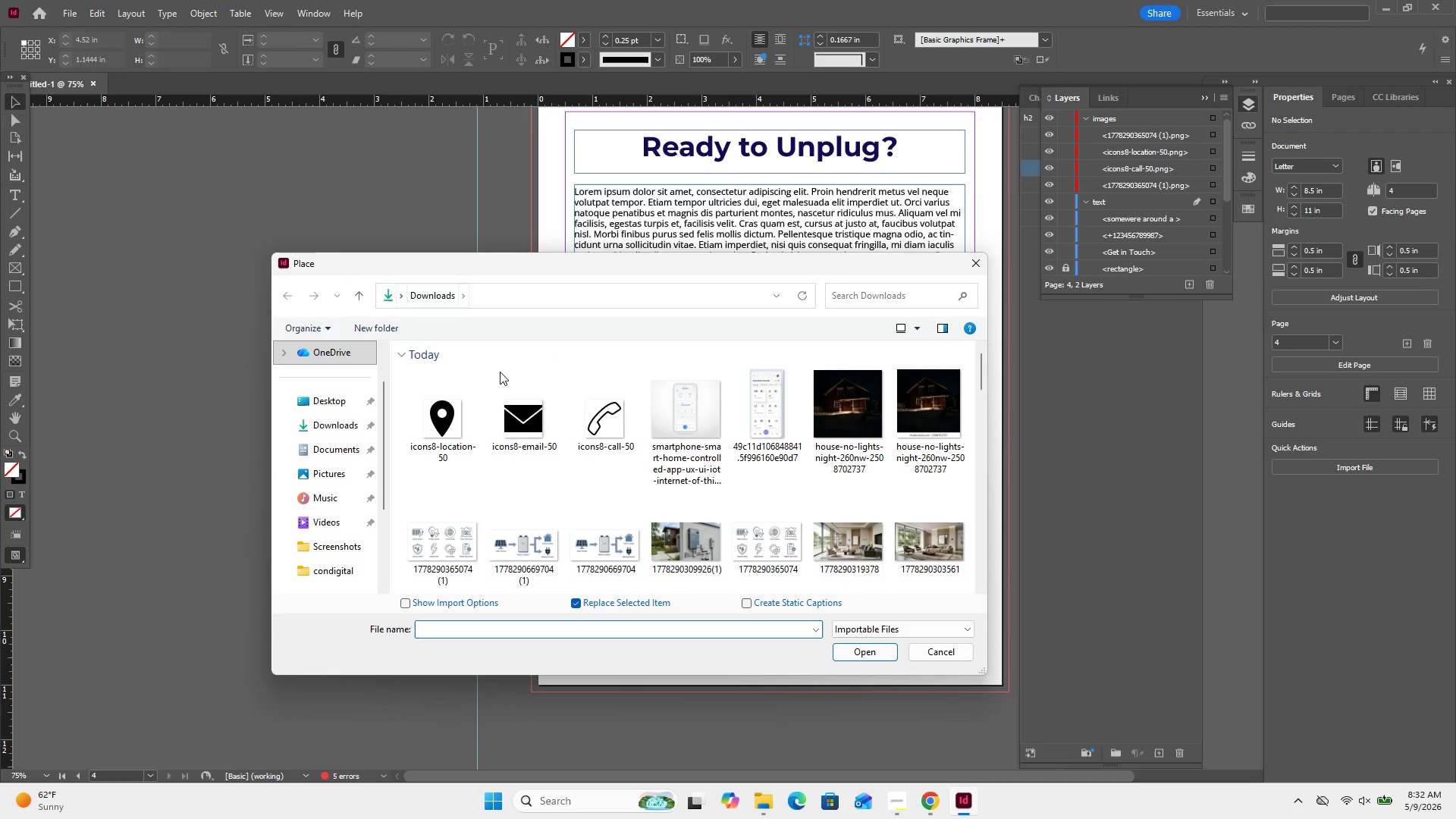 
double_click([533, 436])
 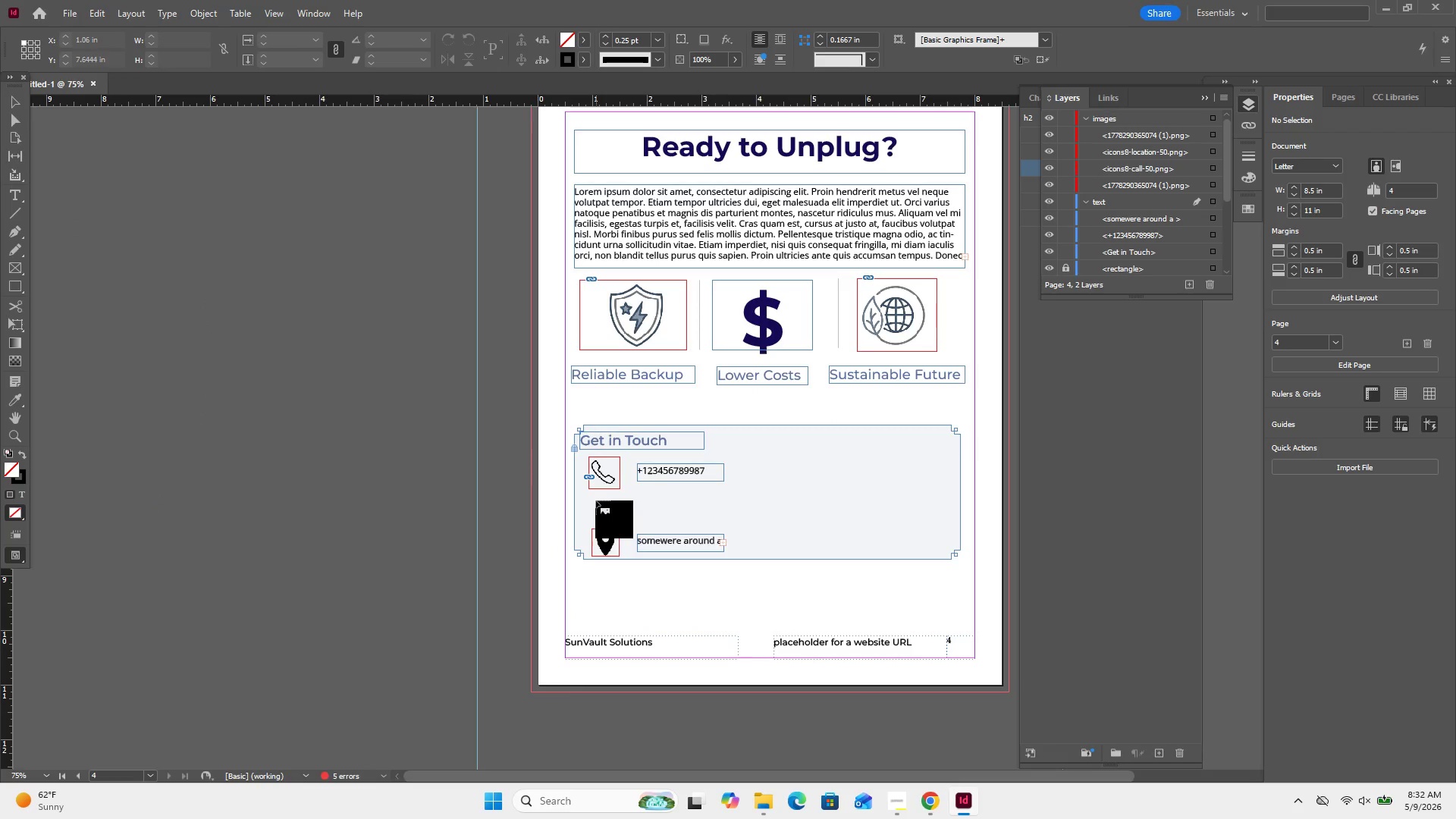 
left_click_drag(start_coordinate=[591, 494], to_coordinate=[623, 521])
 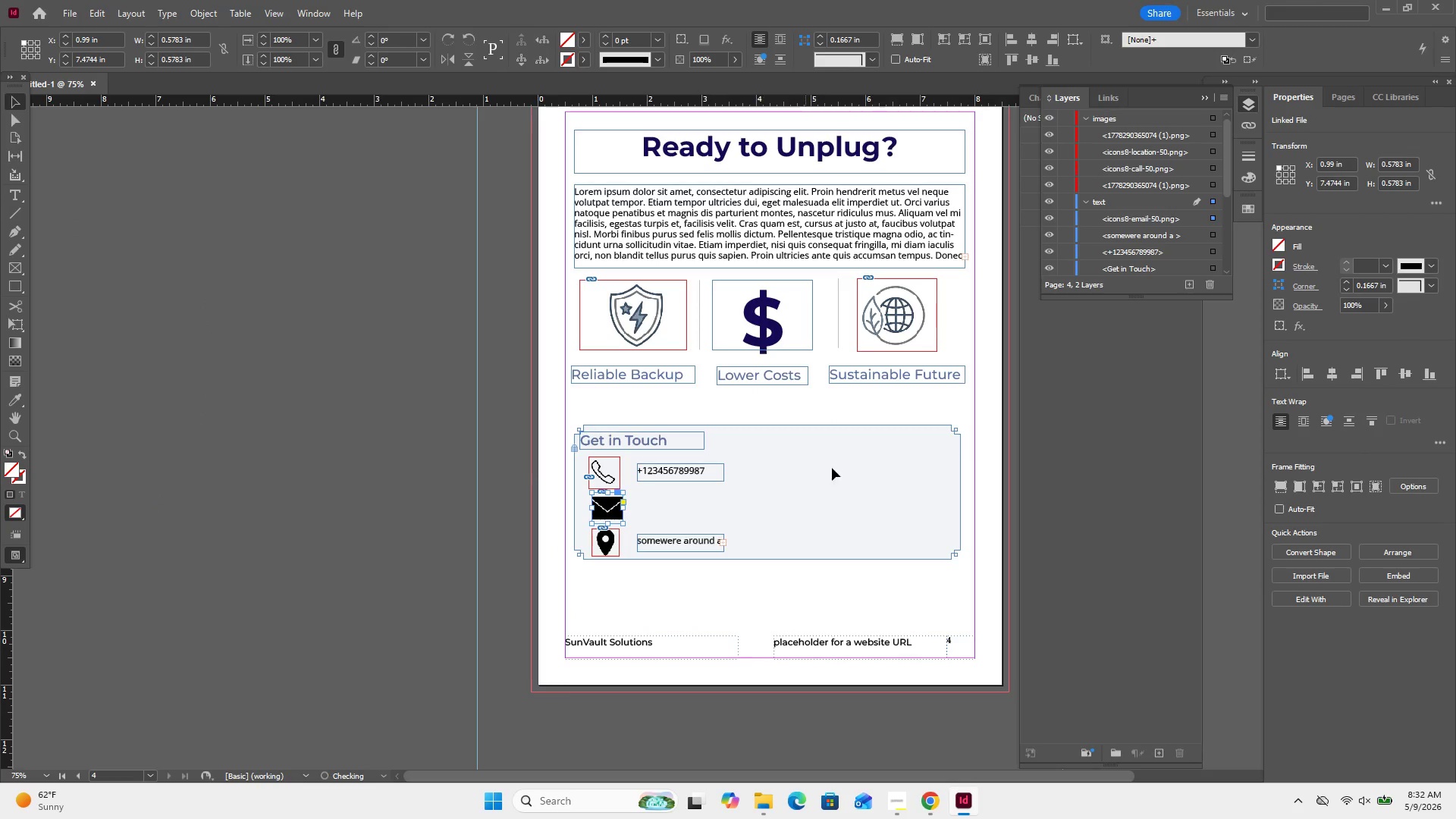 
key(ArrowLeft)
 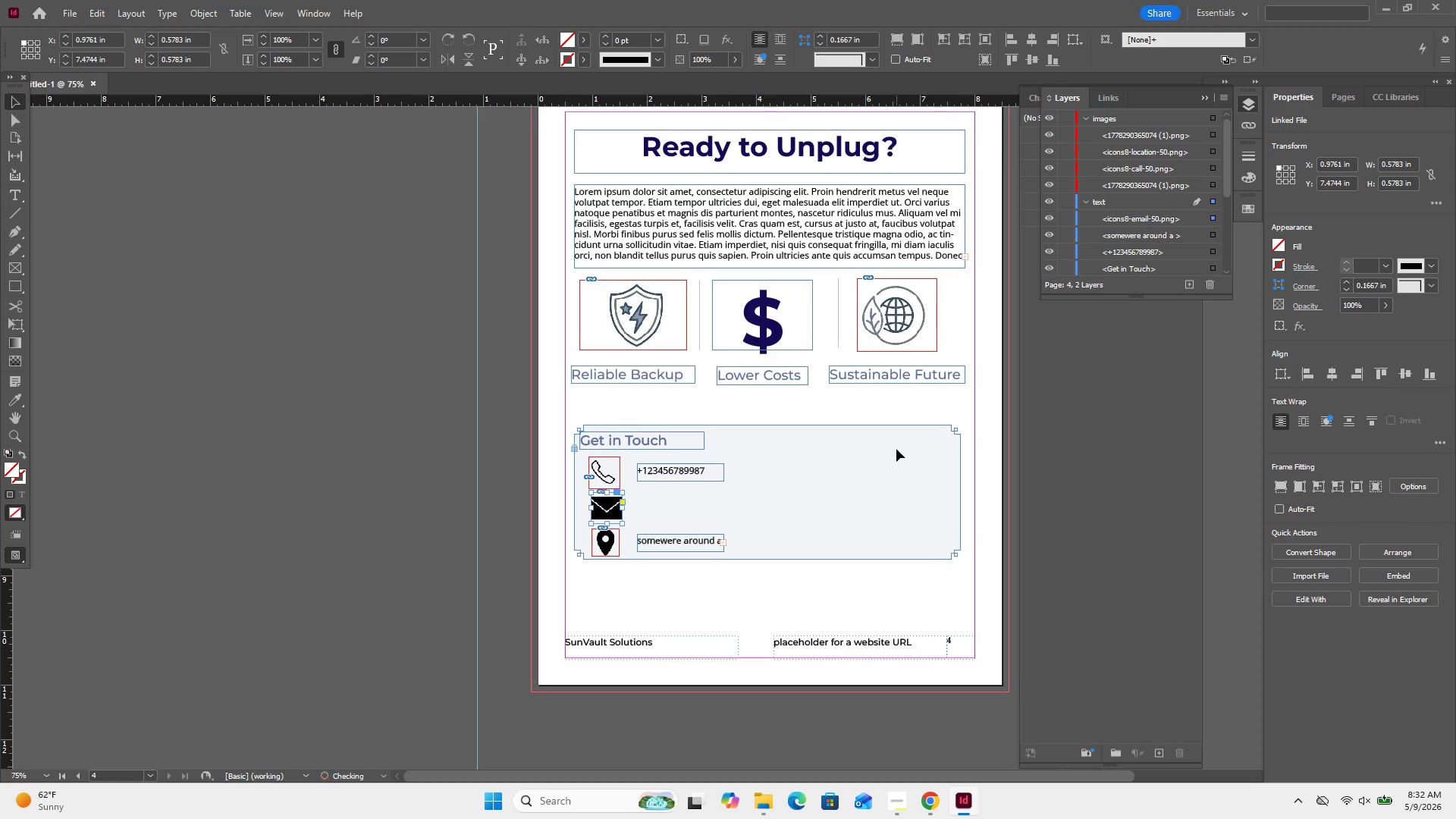 
key(ArrowLeft)
 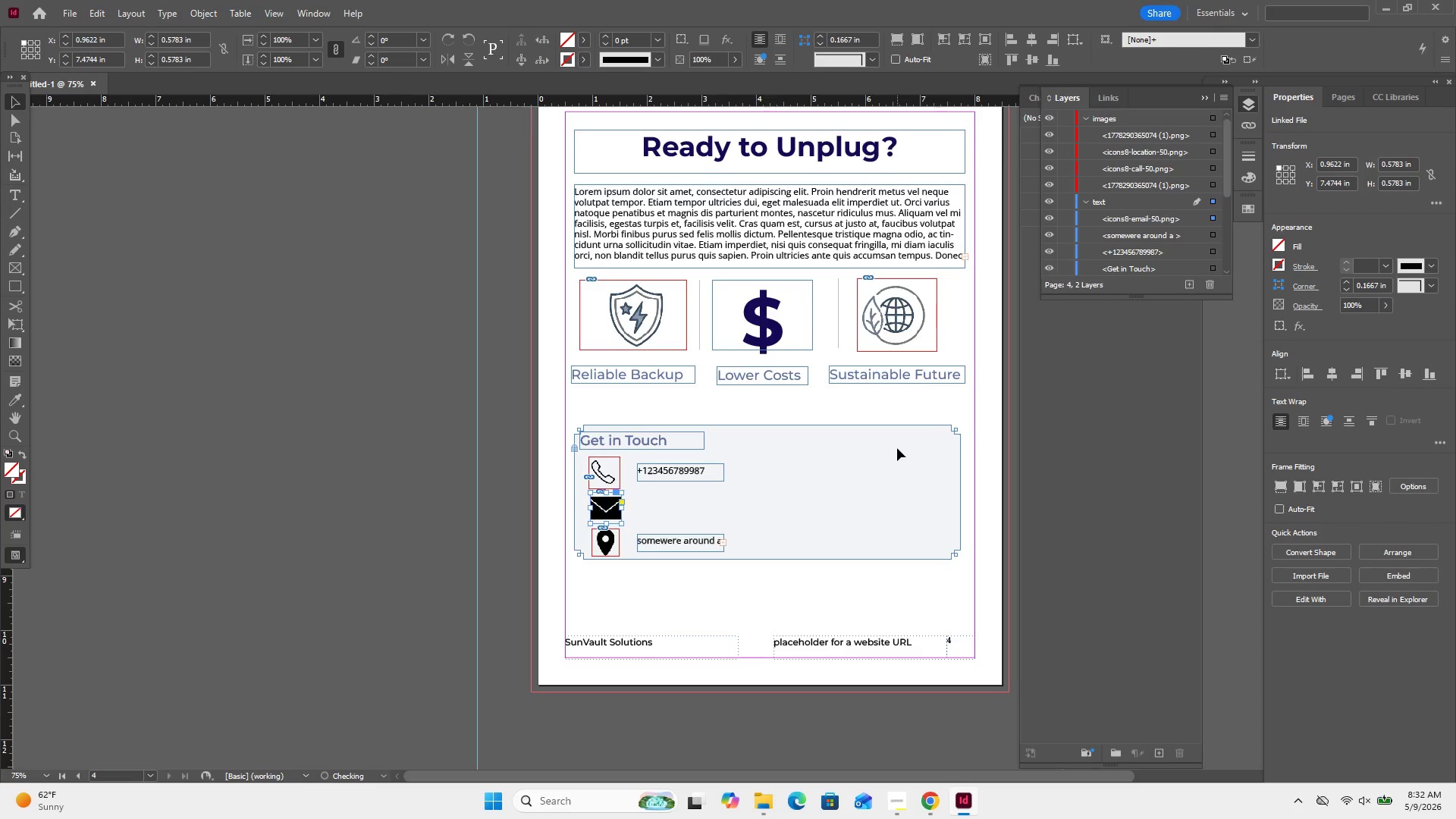 
key(ArrowLeft)
 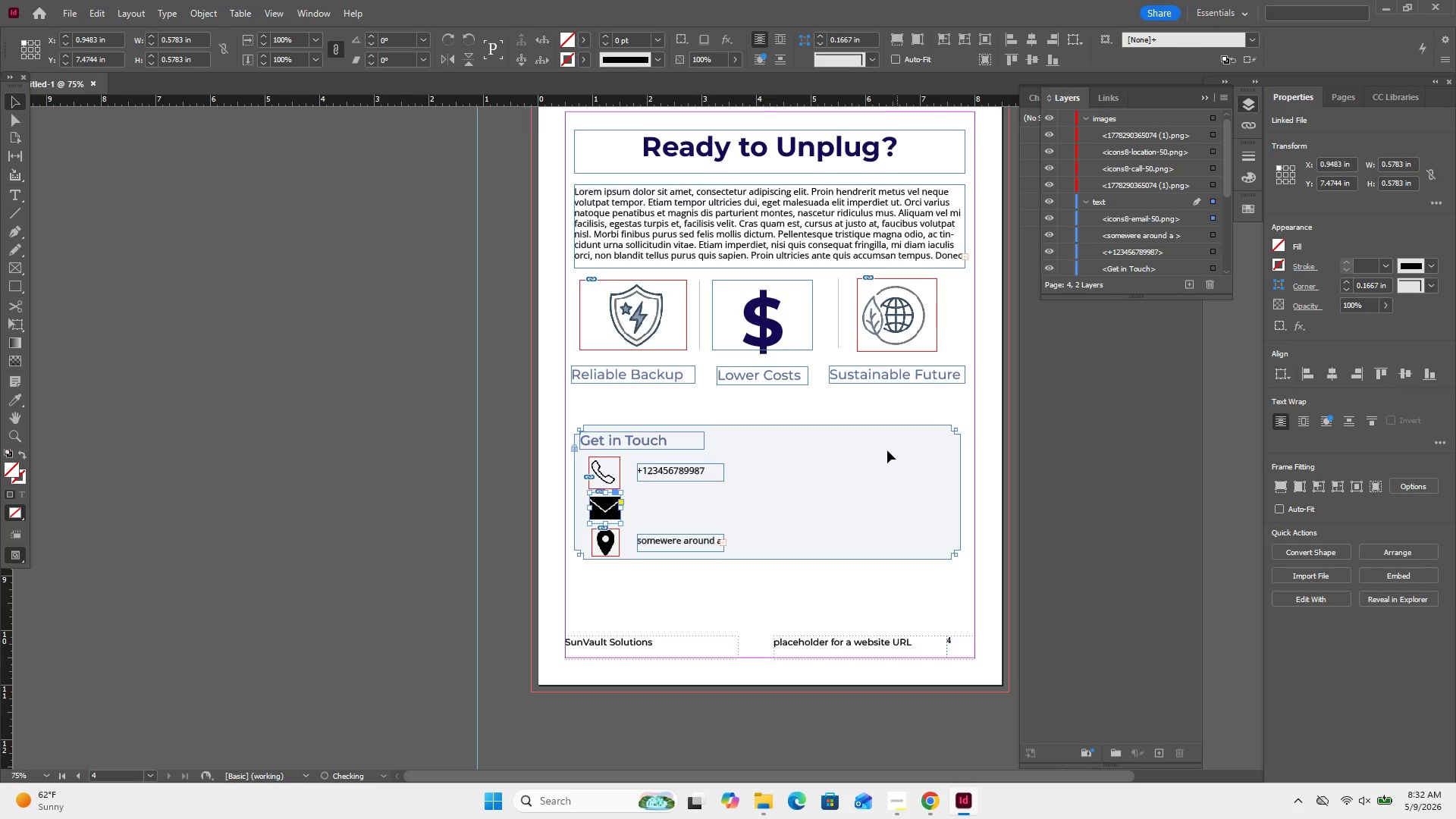 
key(ArrowLeft)
 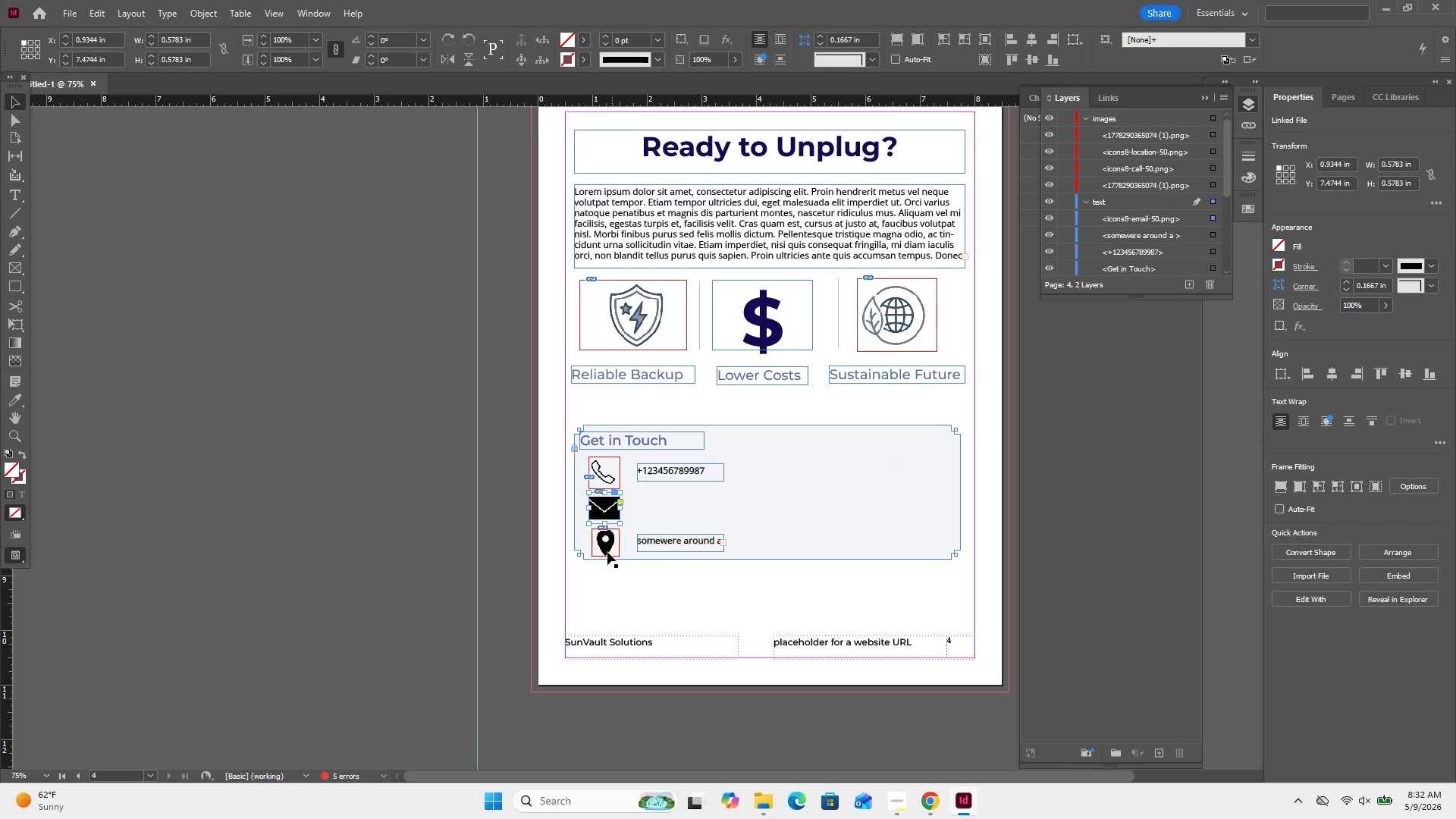 
left_click([607, 548])
 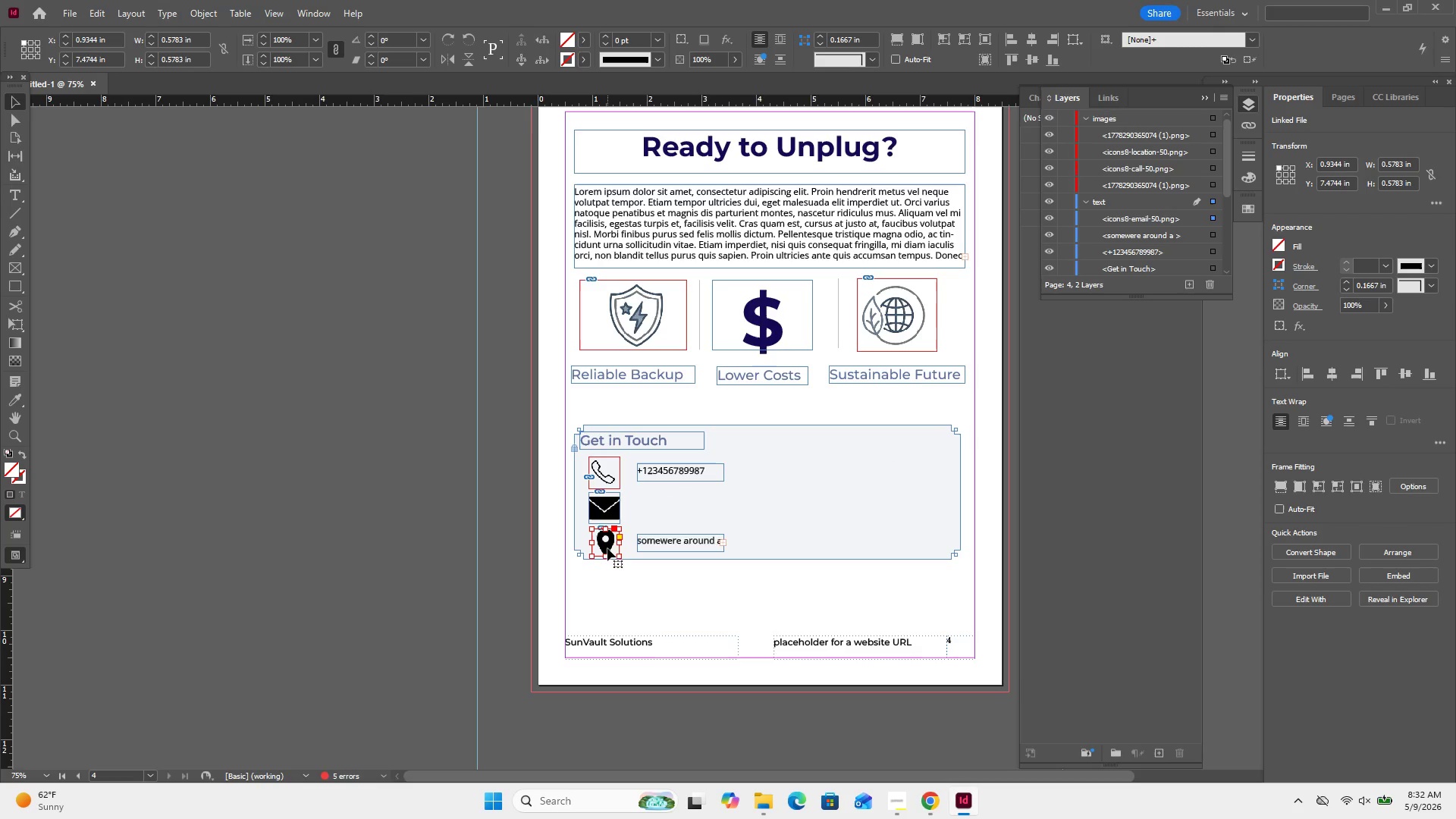 
key(ArrowLeft)
 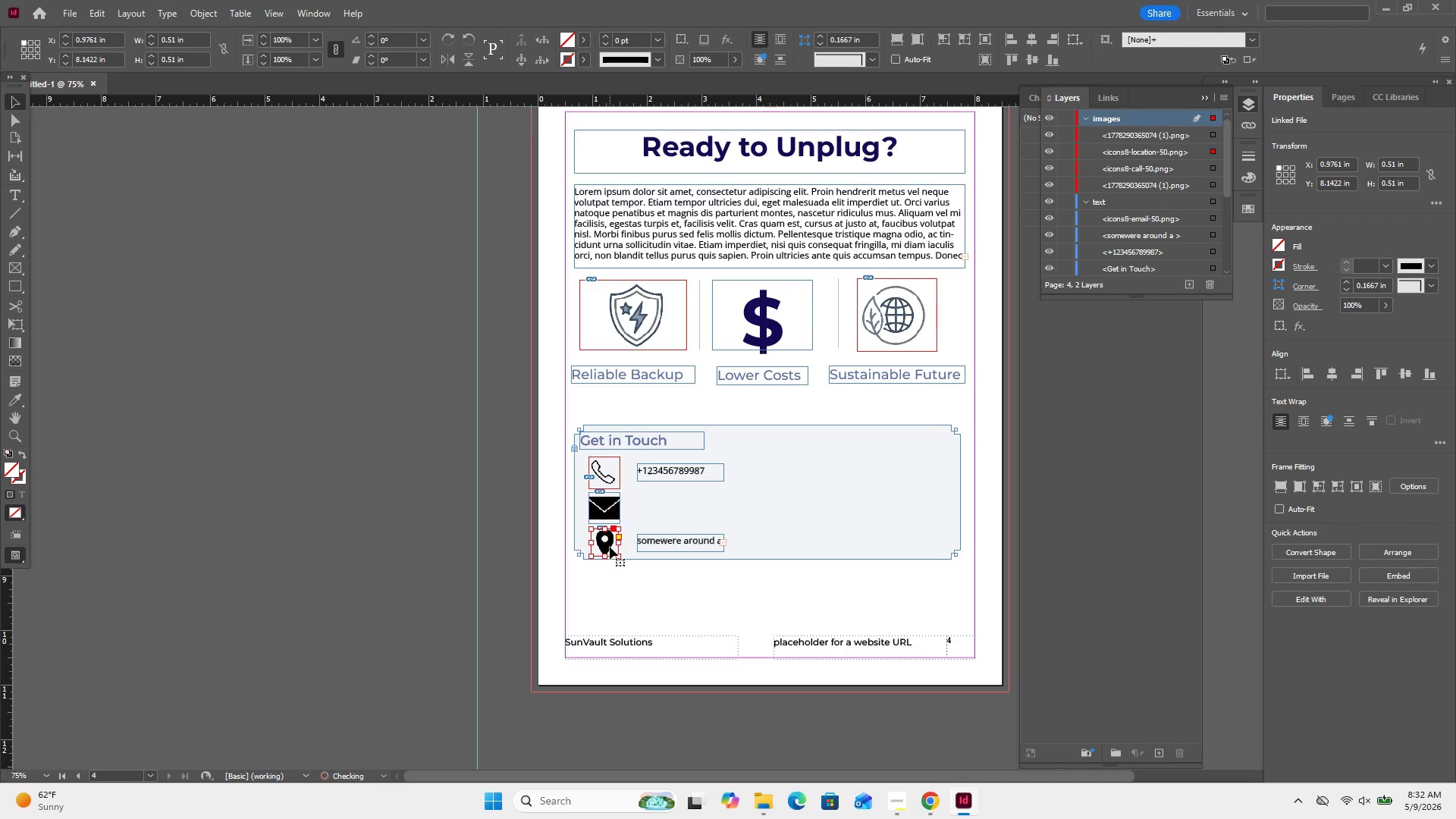 
key(ArrowLeft)
 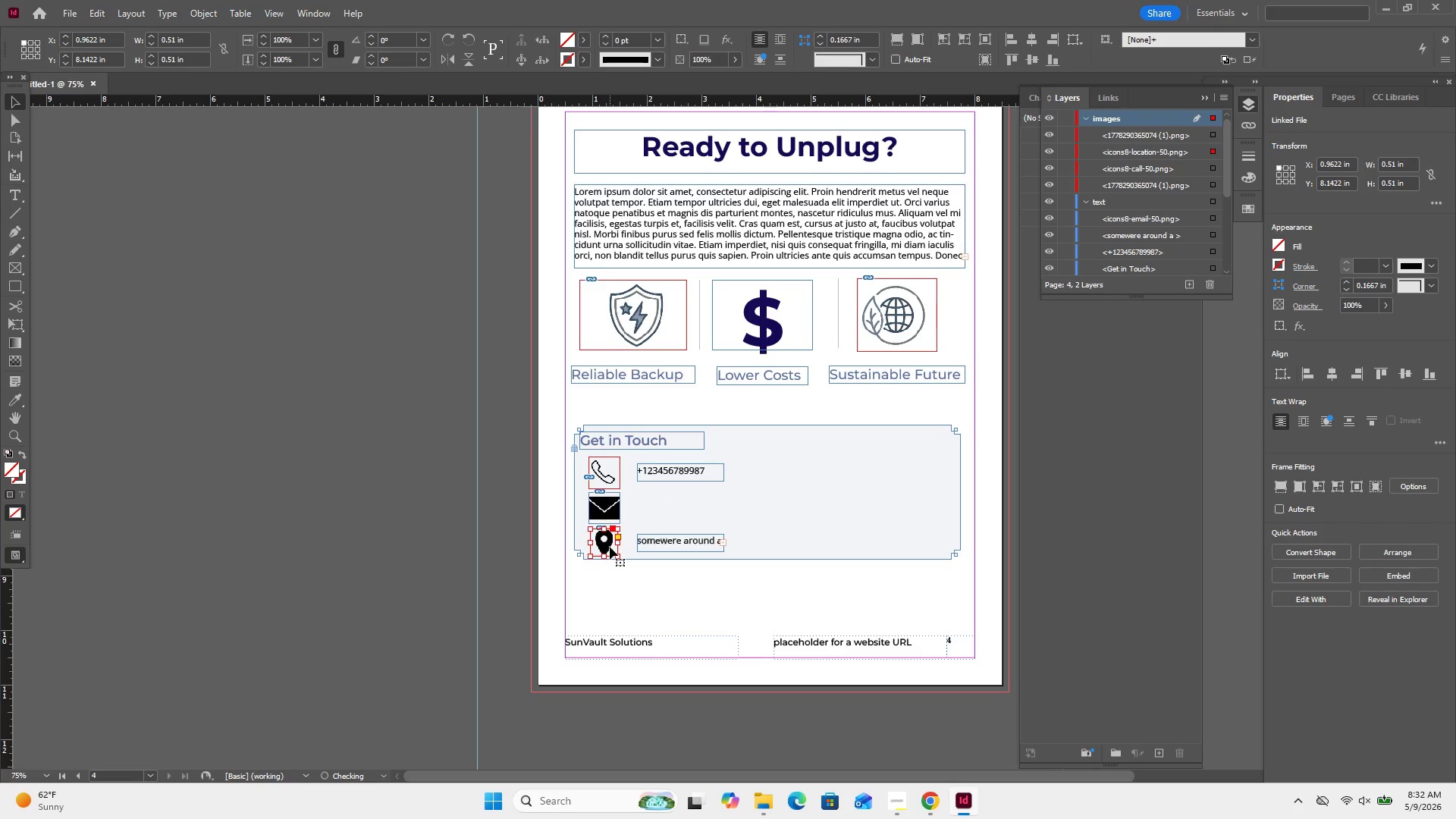 
key(ArrowLeft)
 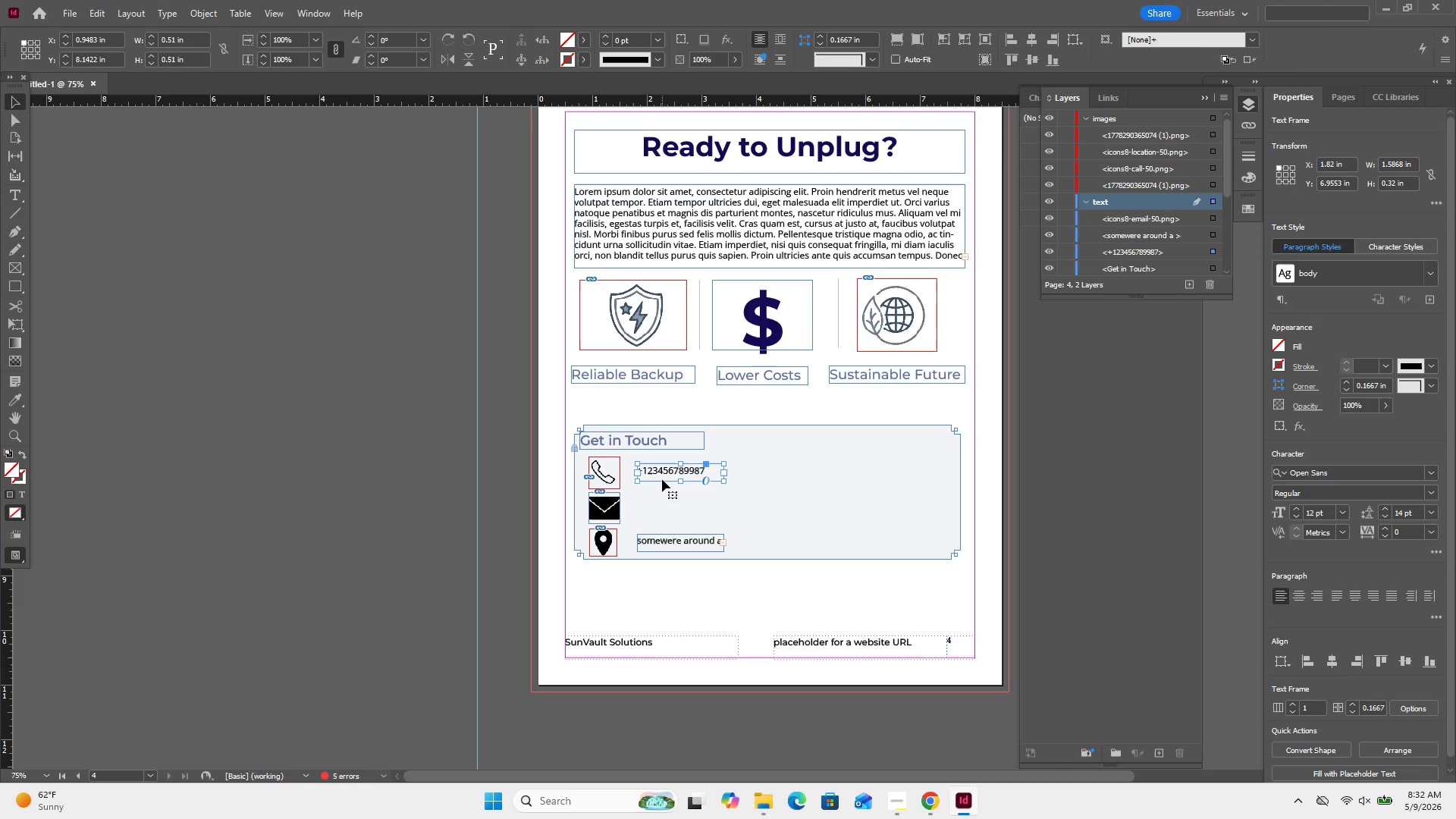 
key(Control+C)